 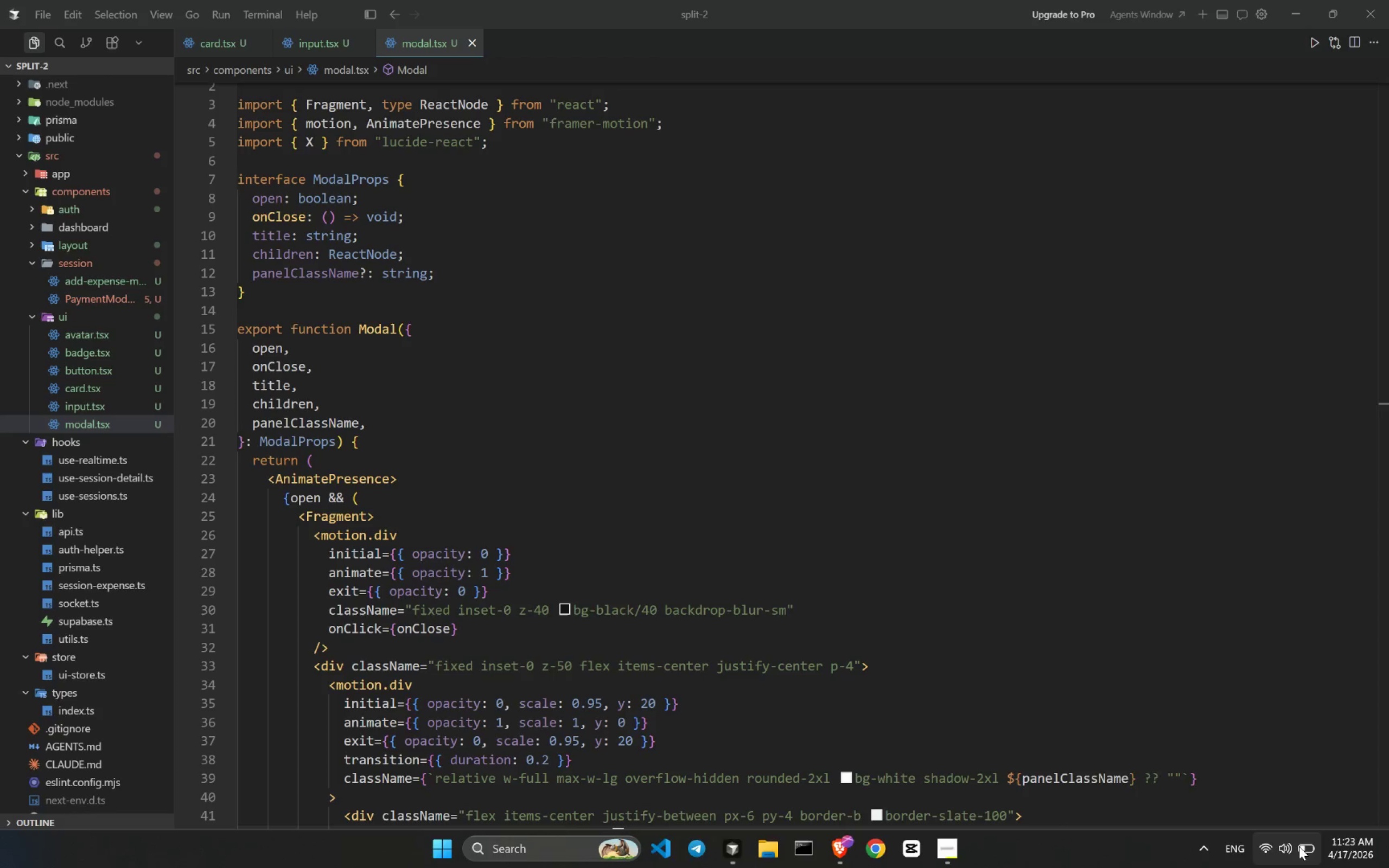 
left_click([1232, 458])
 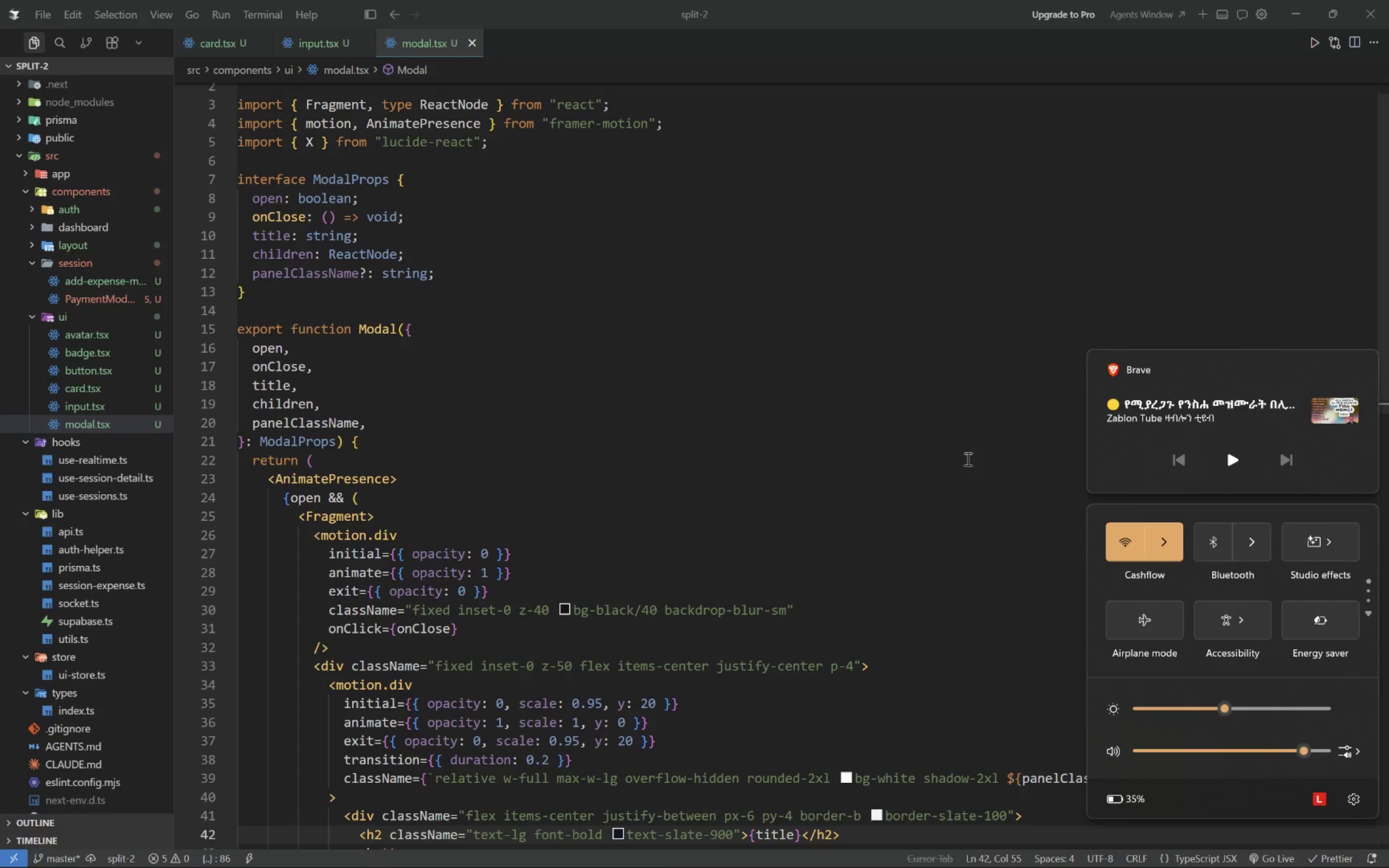 
left_click([960, 456])
 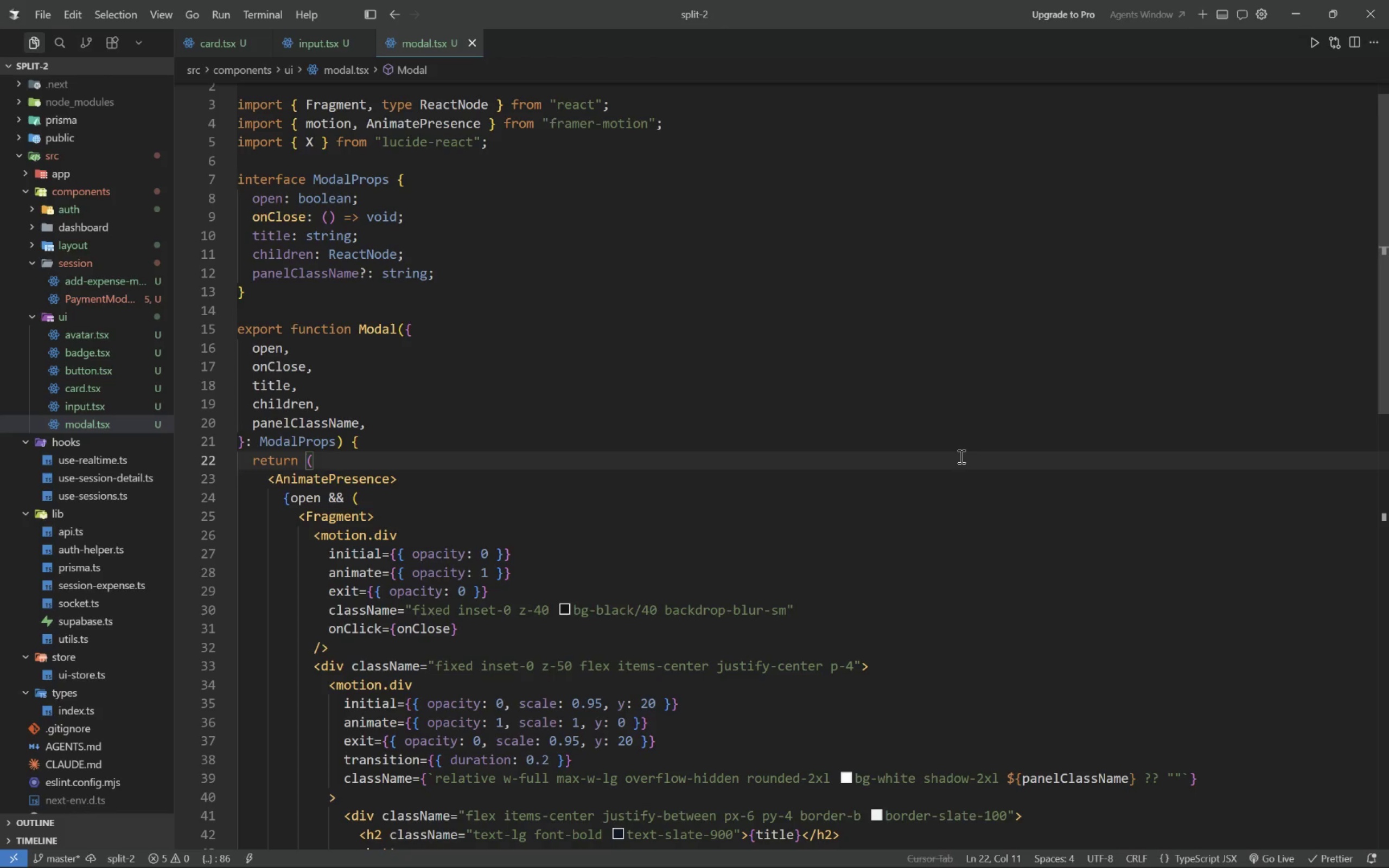 
wait(42.7)
 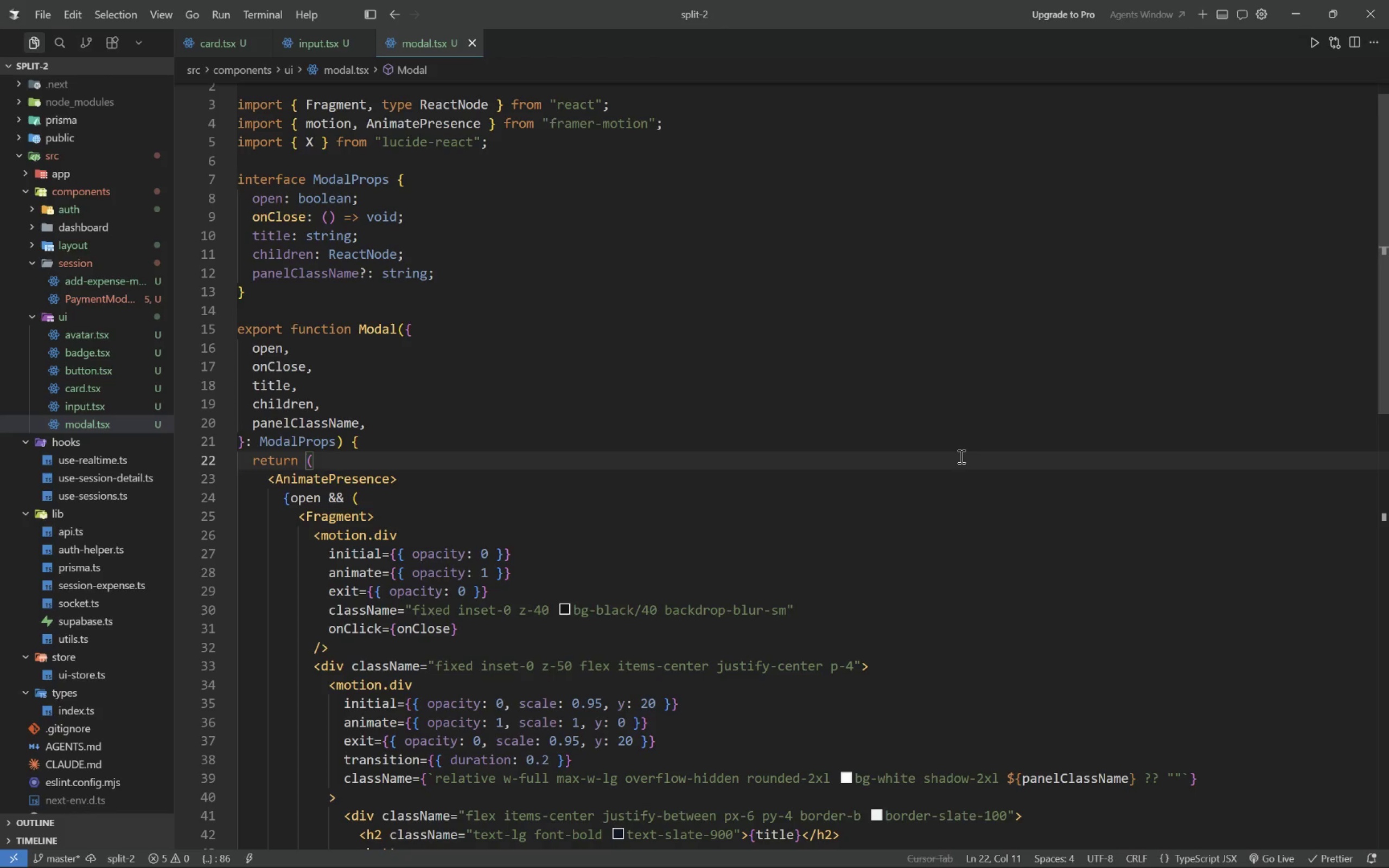 
left_click([1288, 850])
 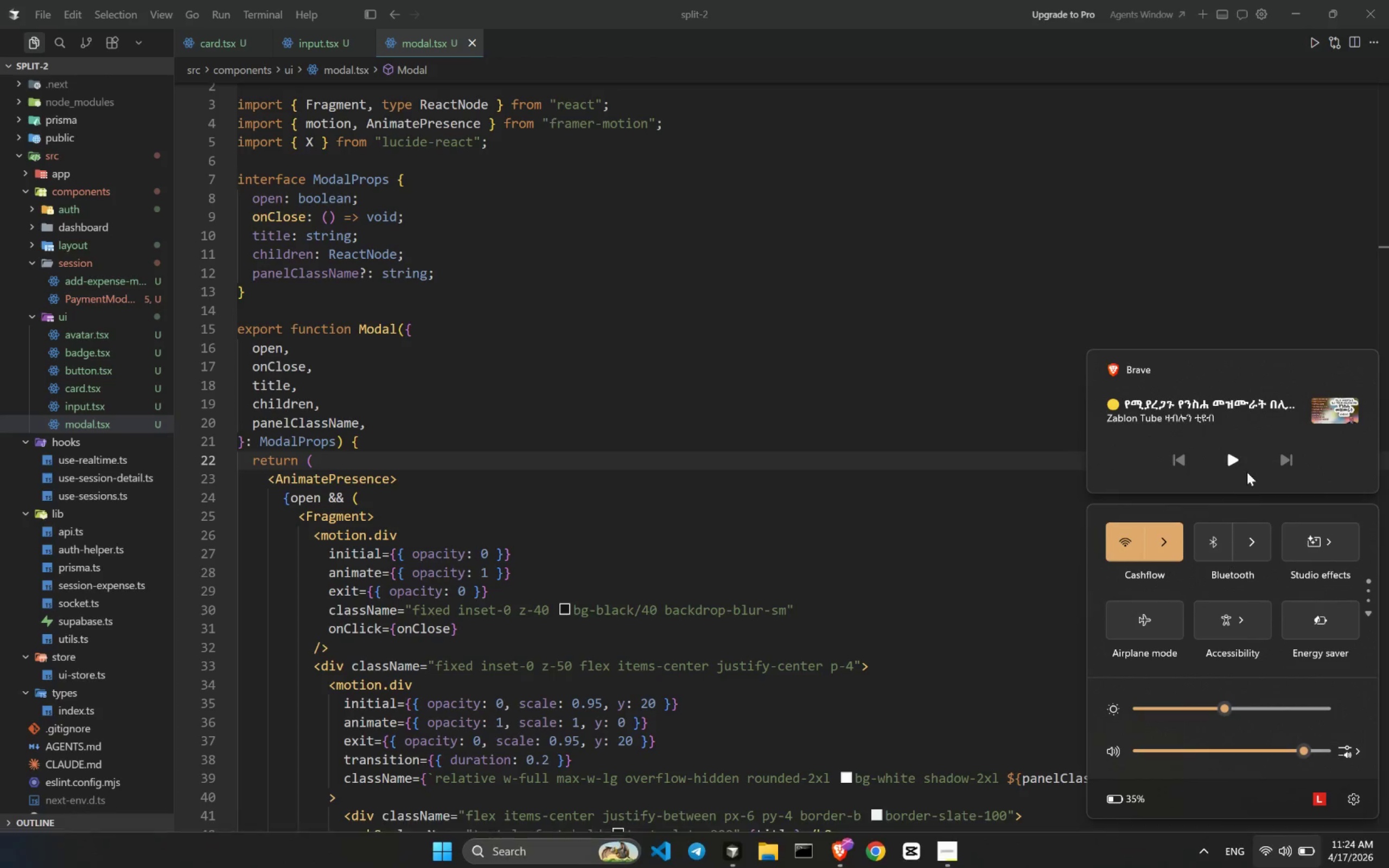 
left_click([1237, 456])
 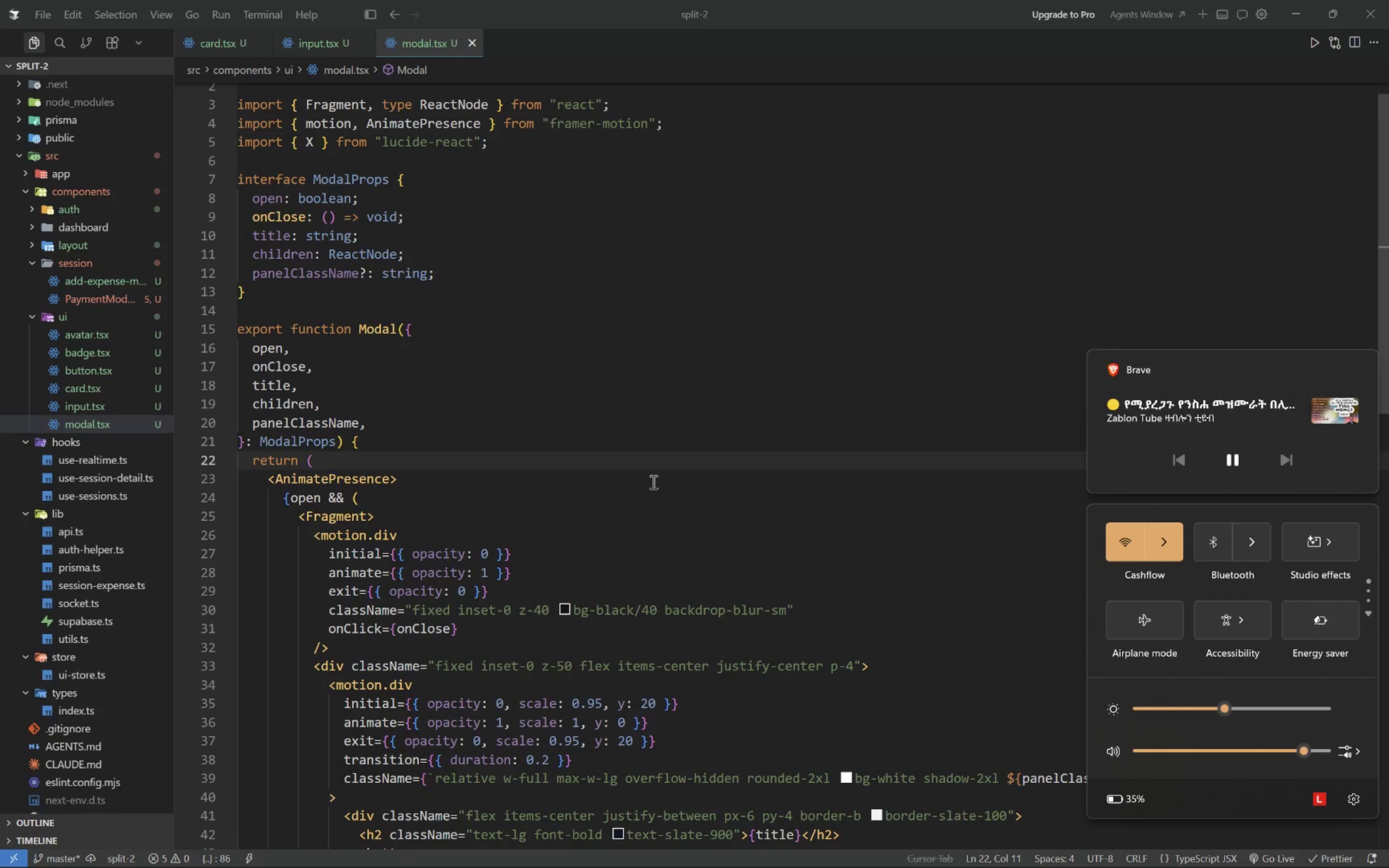 
left_click([654, 477])
 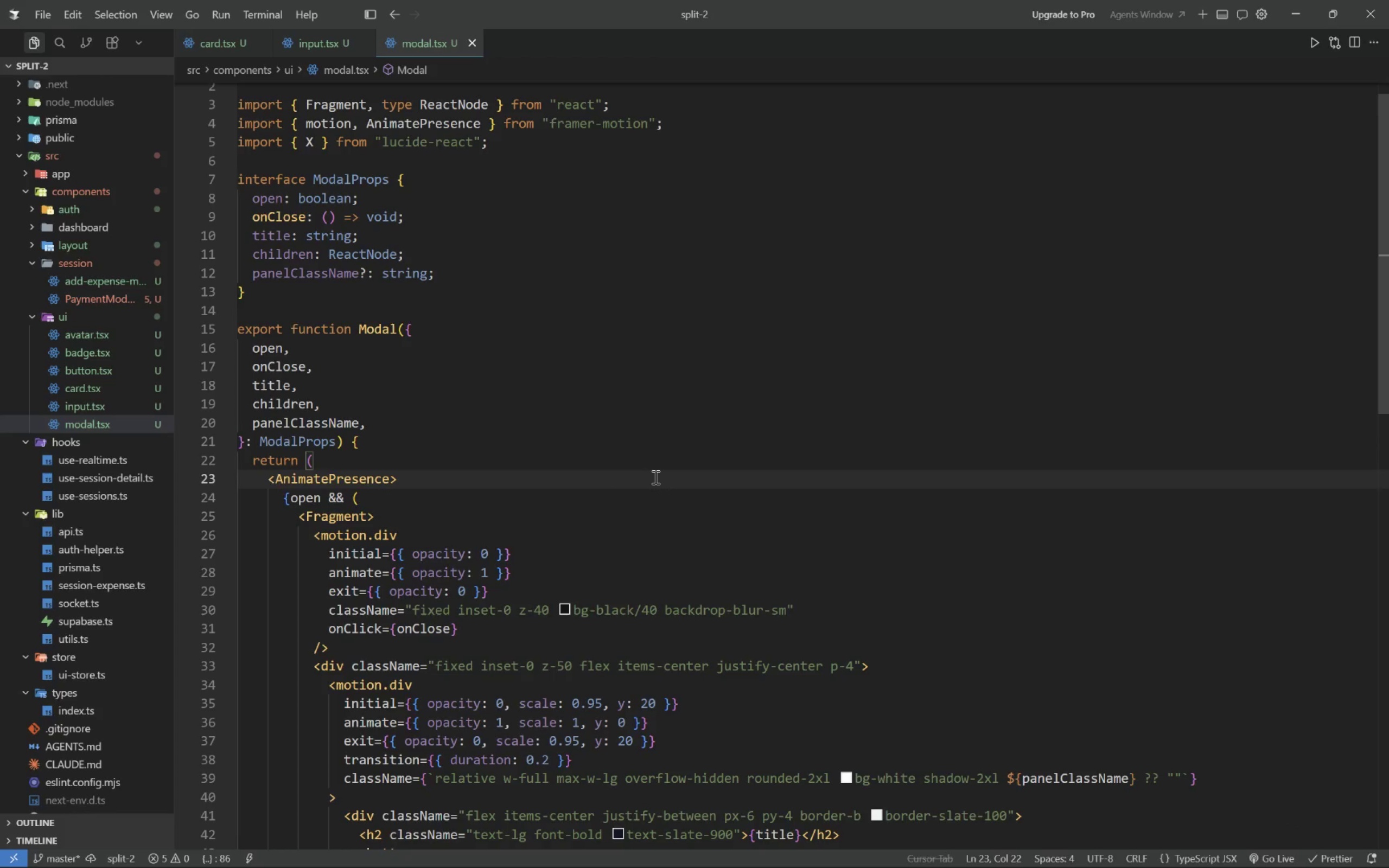 
scroll: coordinate [677, 484], scroll_direction: down, amount: 8.0
 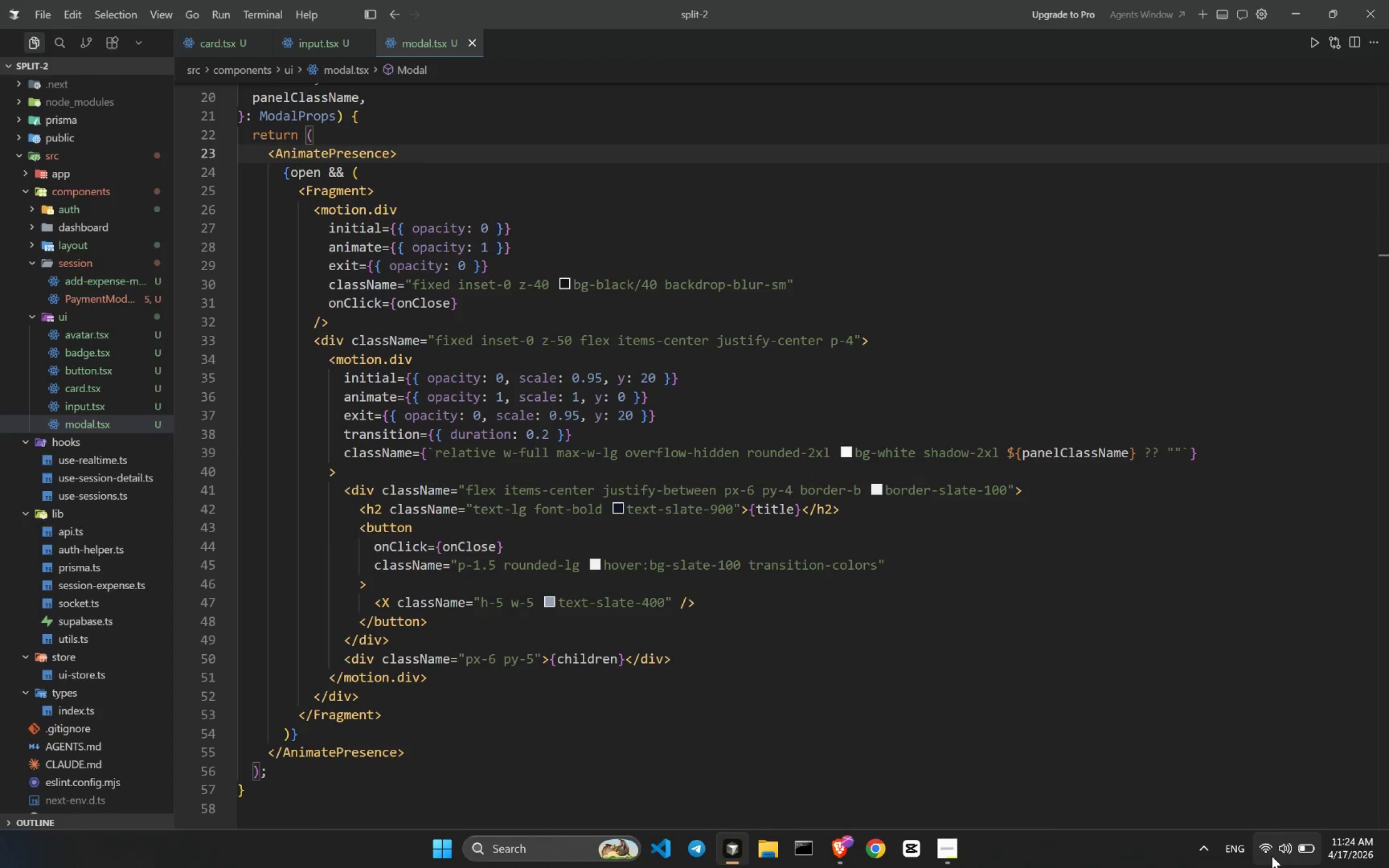 
left_click([1284, 847])
 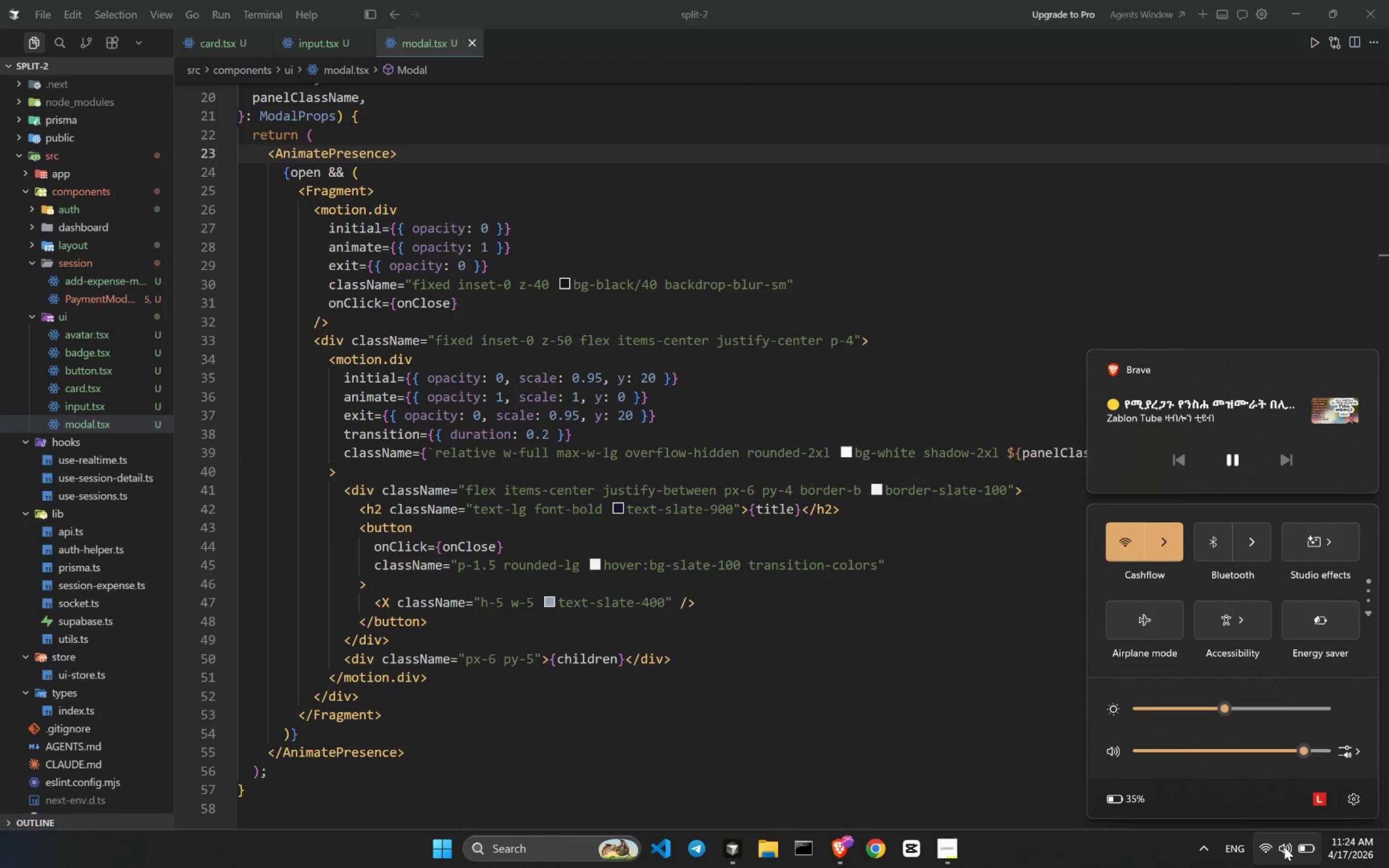 
left_click([1284, 847])
 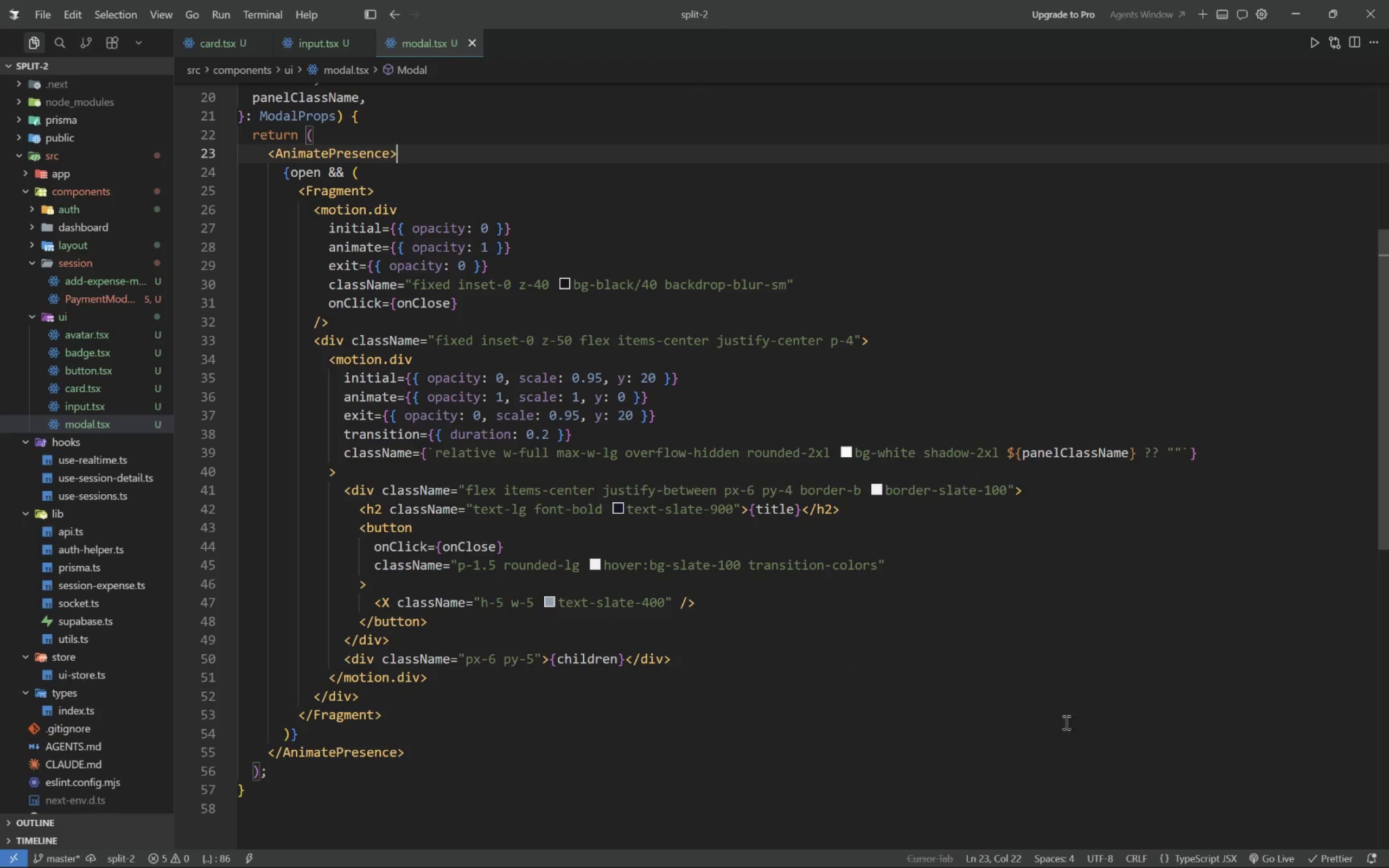 
mouse_move([1286, 839])
 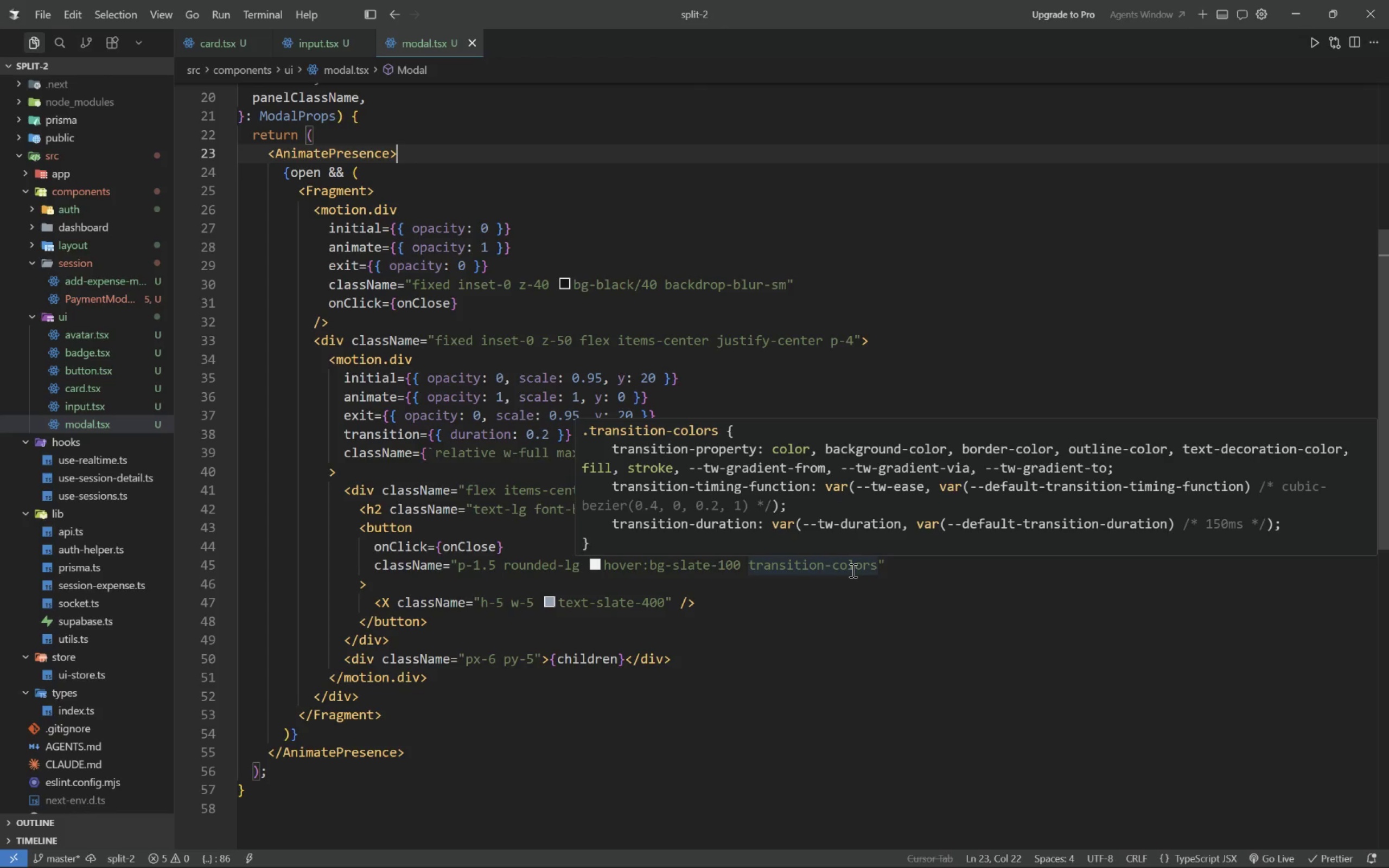 
wait(13.73)
 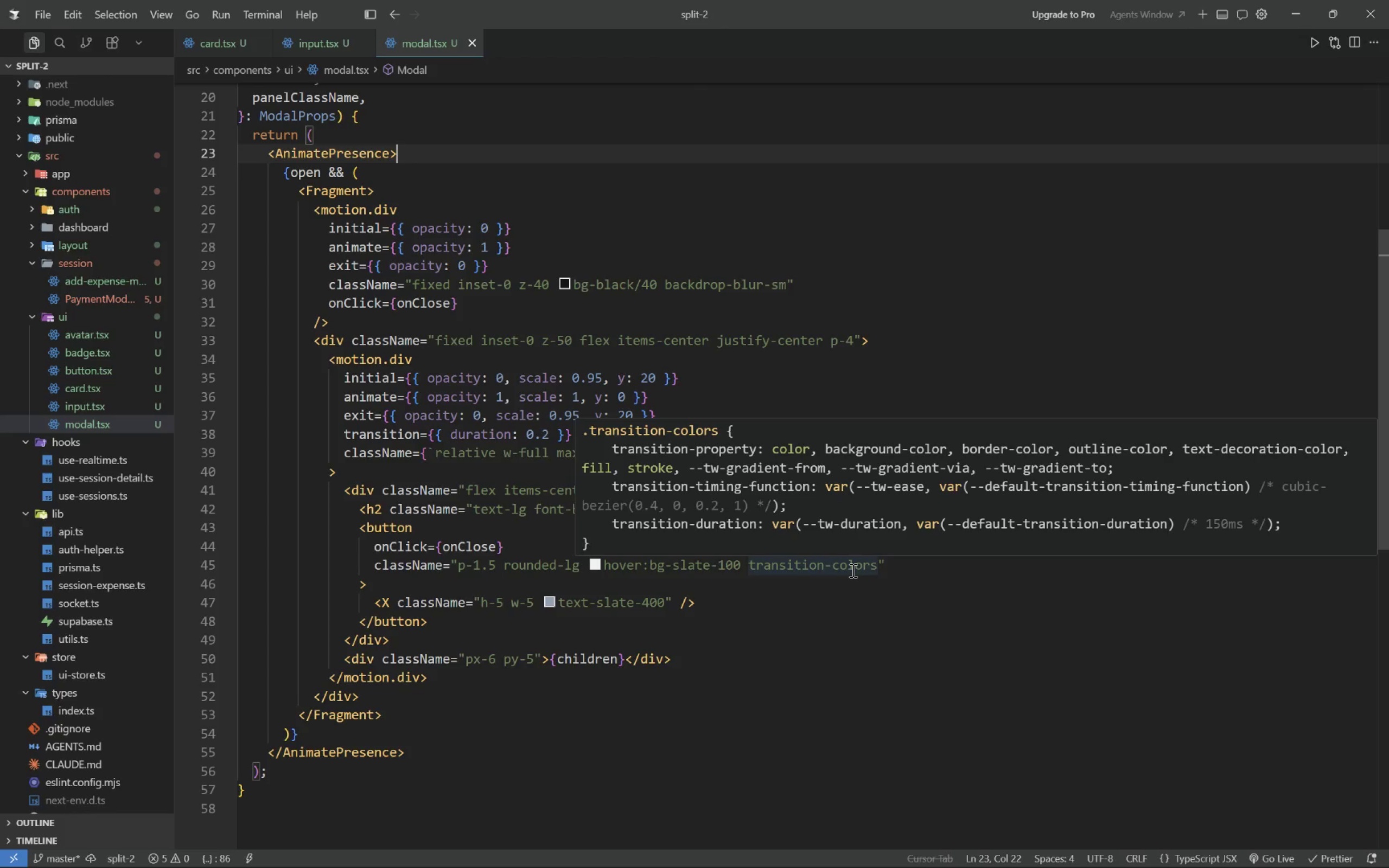 
left_click([677, 610])
 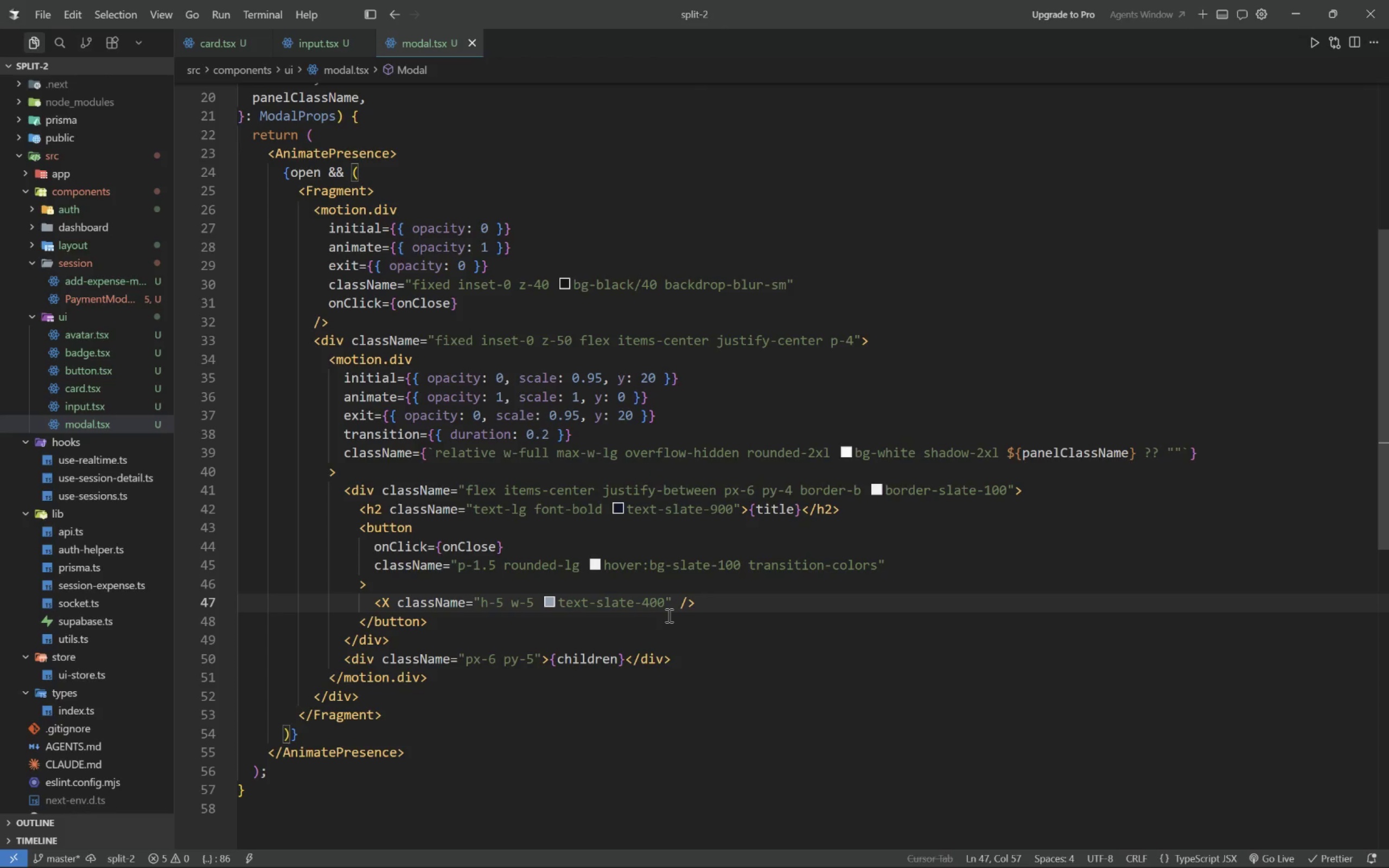 
key(Alt+Tab)